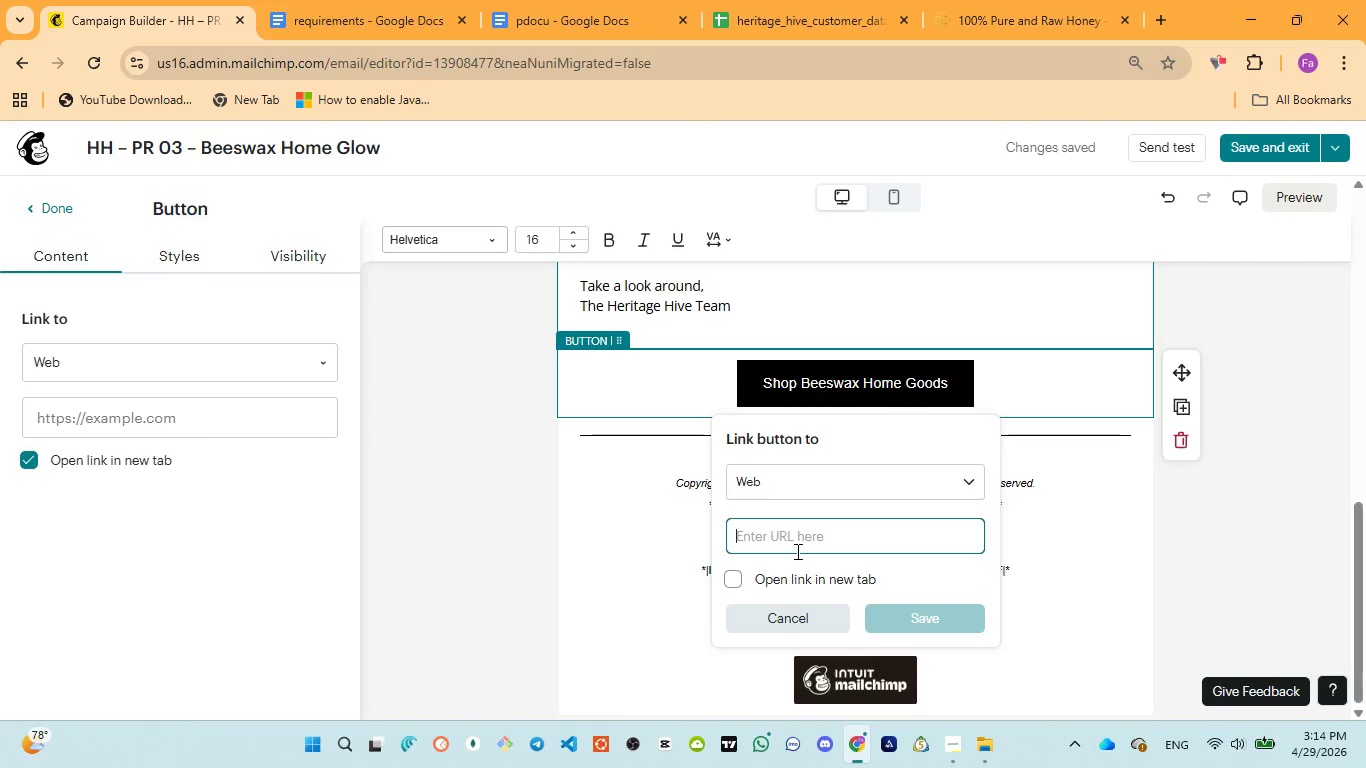 
left_click([801, 535])
 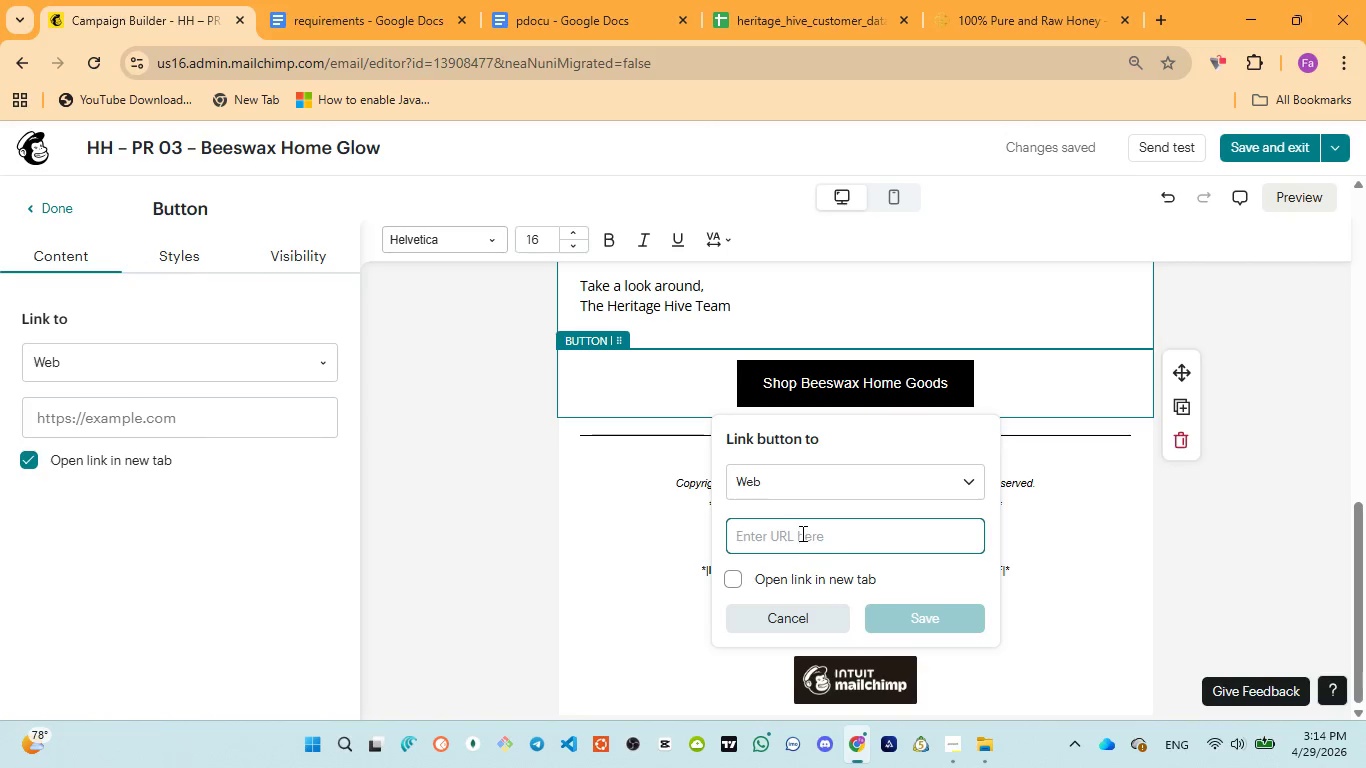 
key(Control+V)
 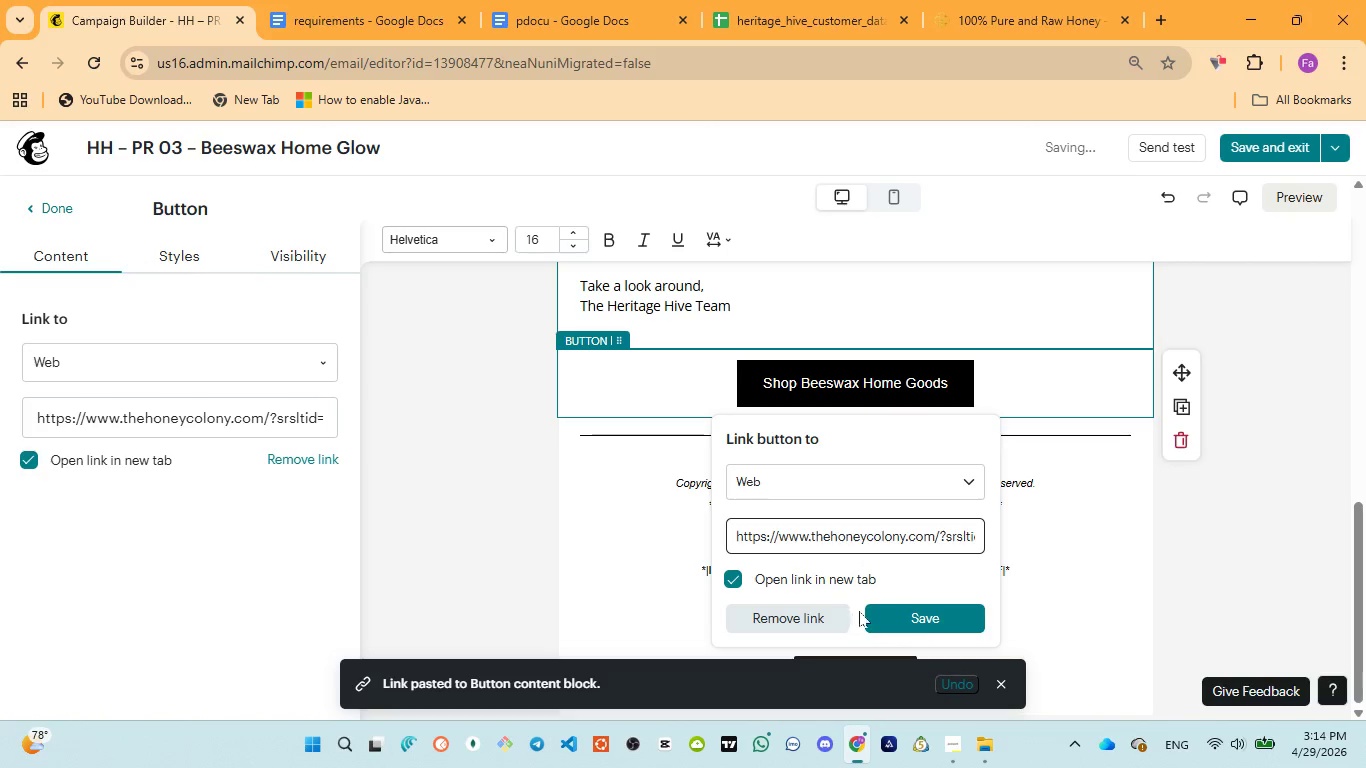 
left_click([944, 621])
 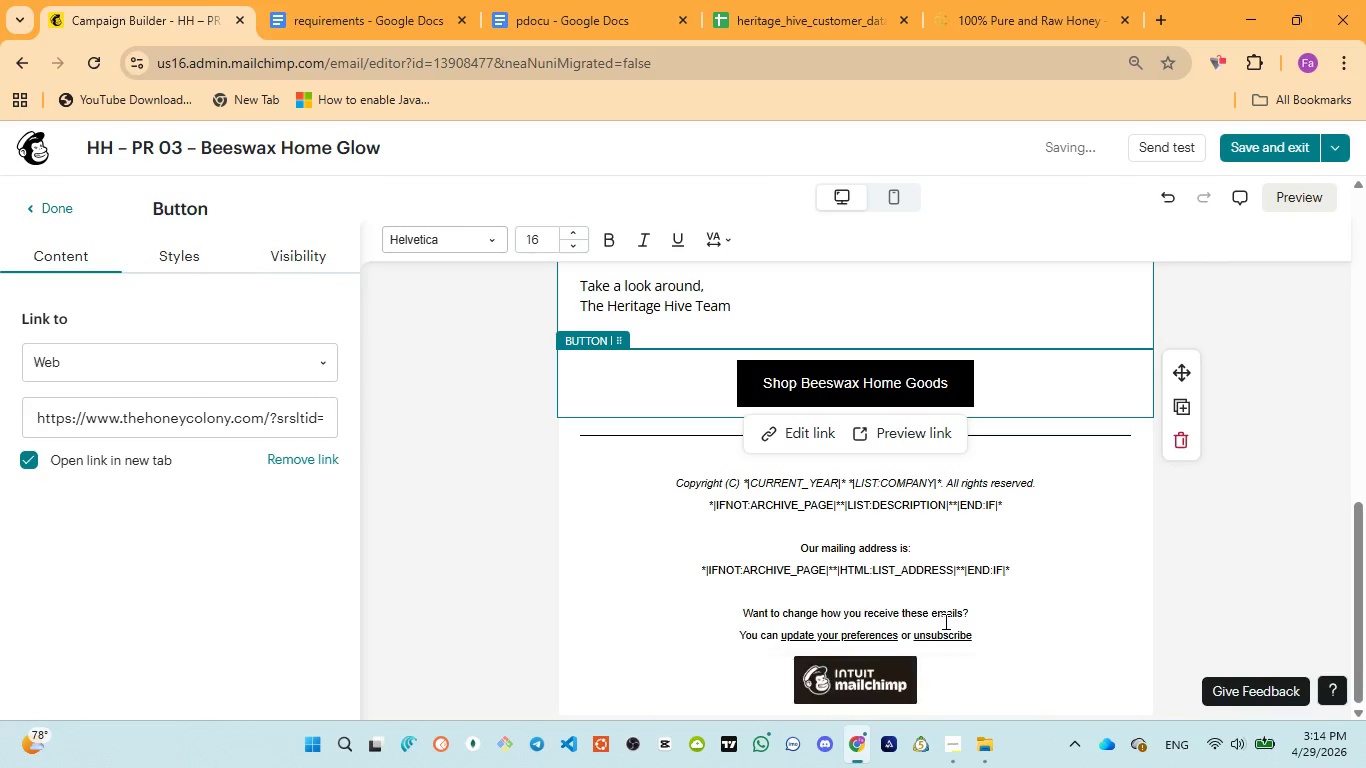 
scroll: coordinate [1004, 461], scroll_direction: up, amount: 16.0
 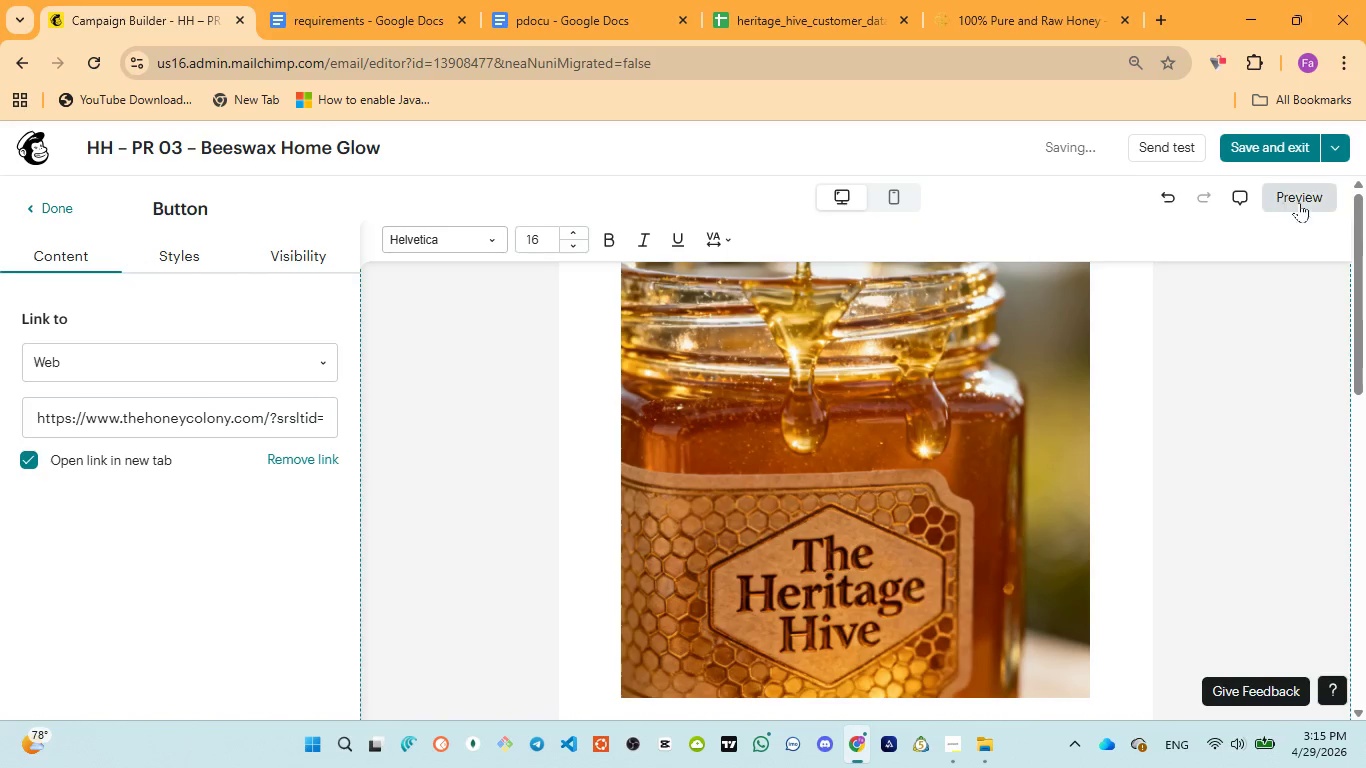 
left_click([1306, 200])
 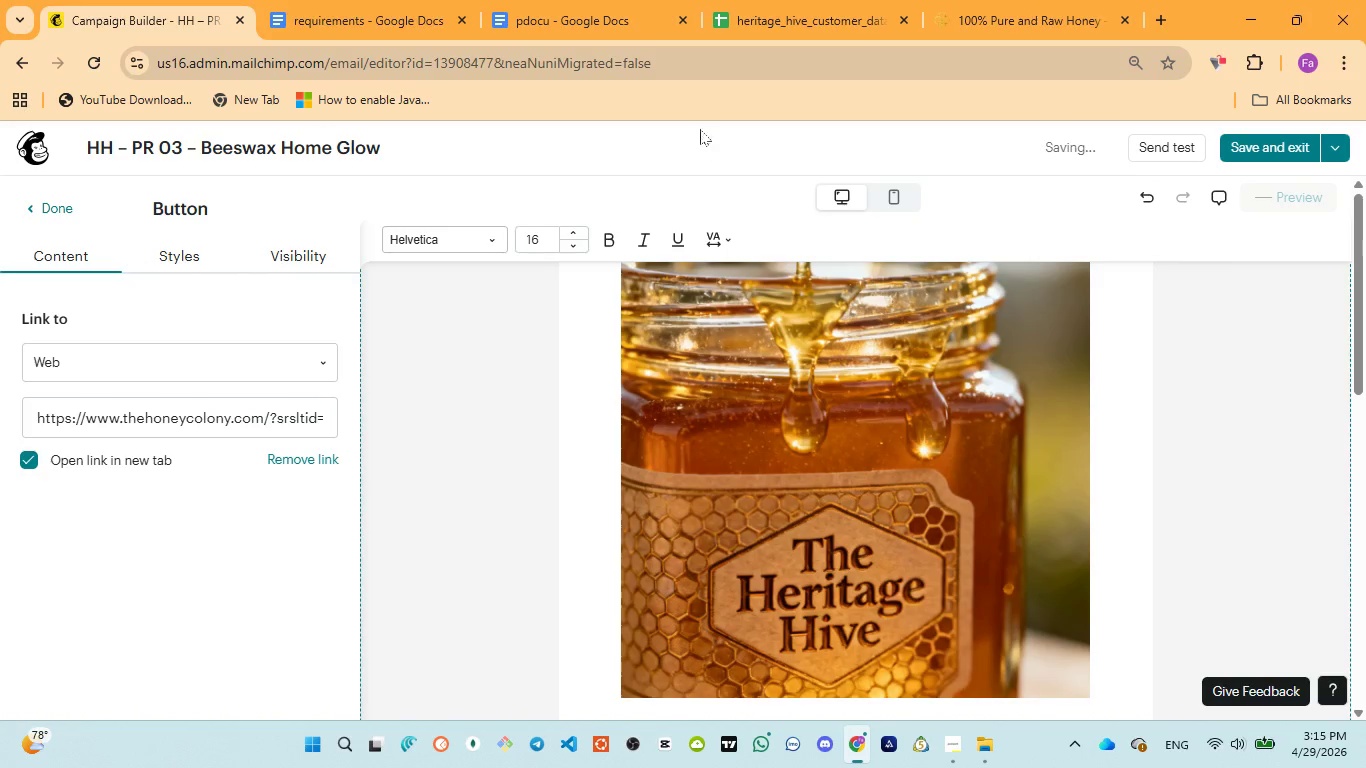 
left_click([609, 16])
 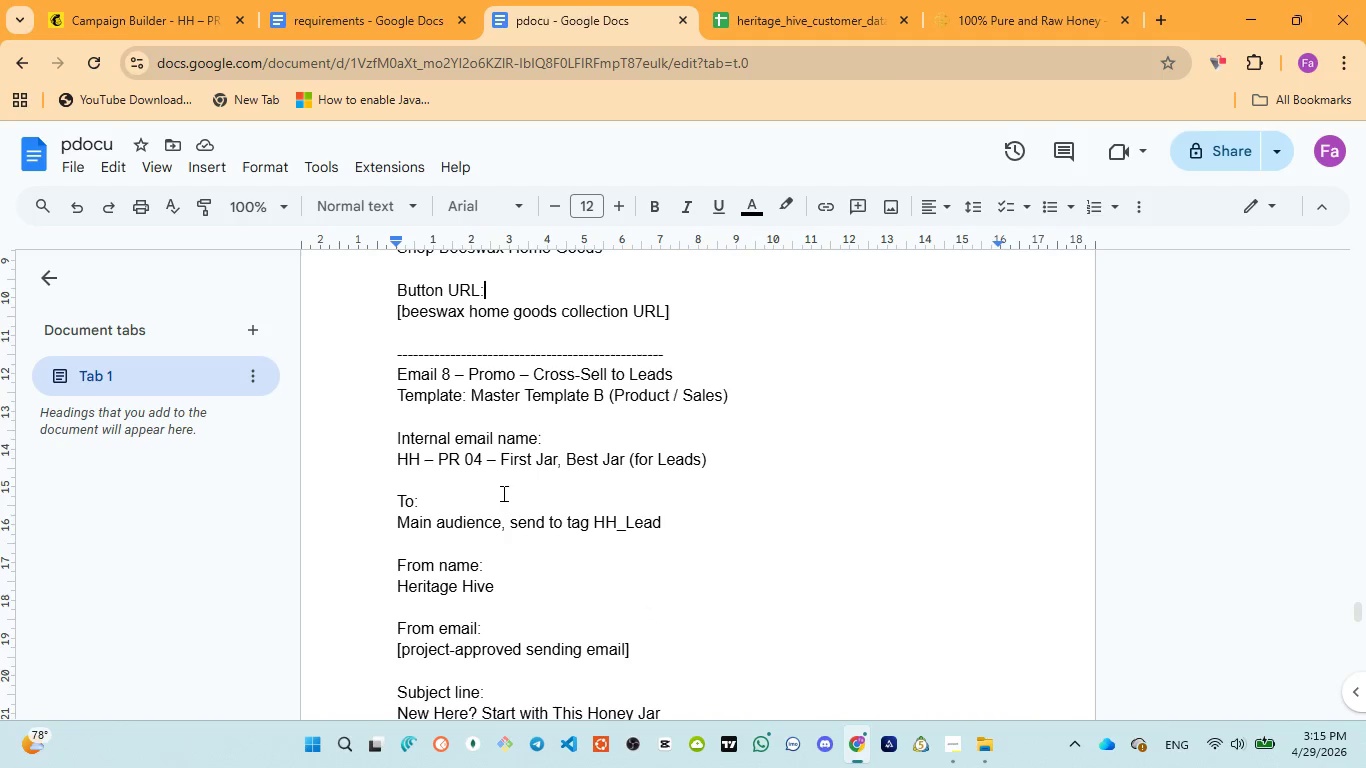 
scroll: coordinate [783, 339], scroll_direction: down, amount: 12.0
 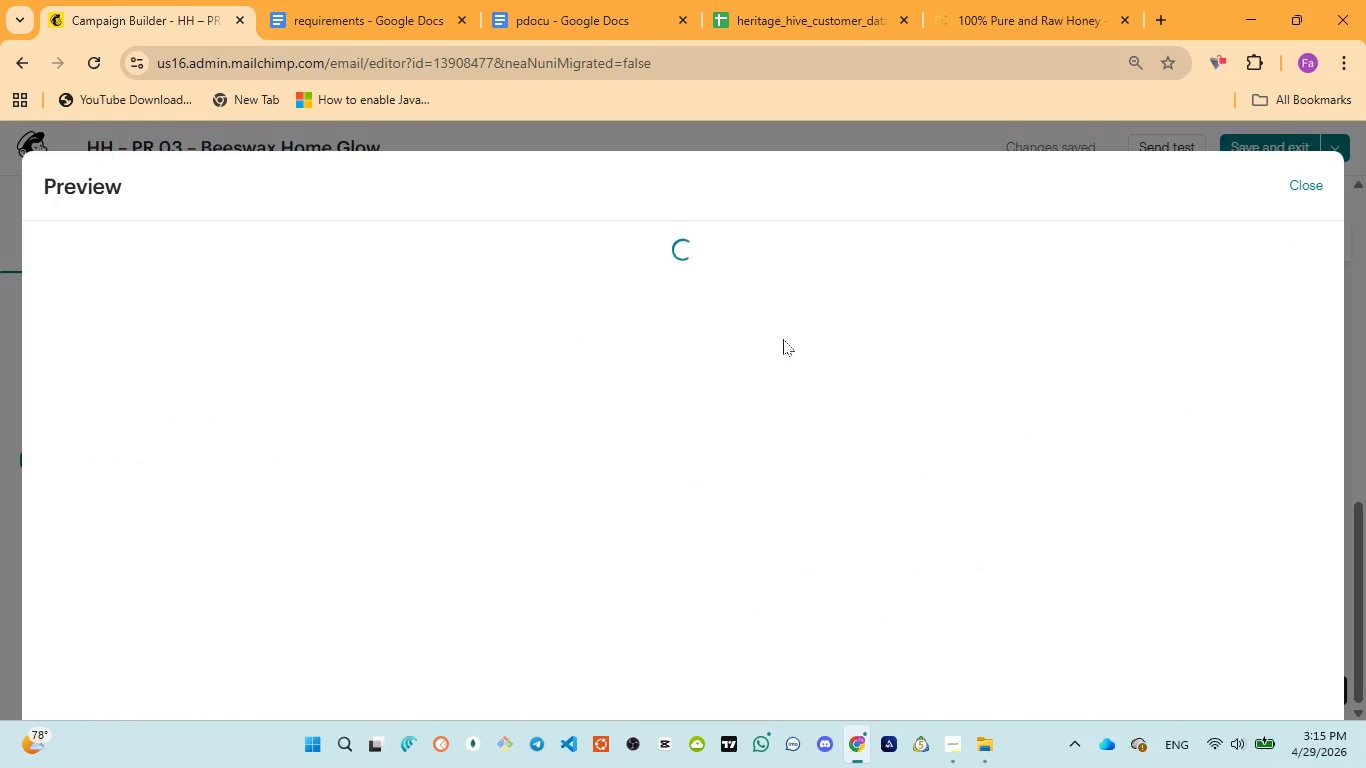 
wait(8.24)
 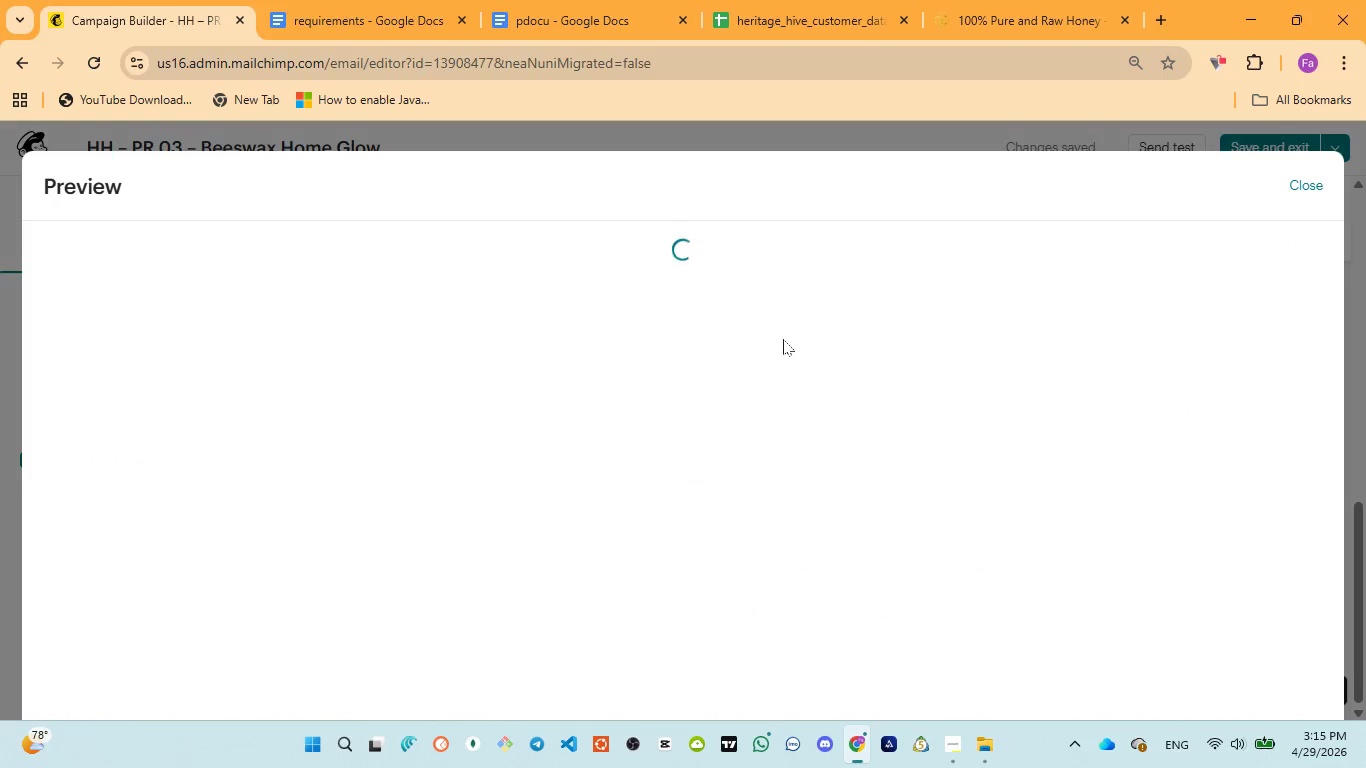 
mouse_move([147, 42])
 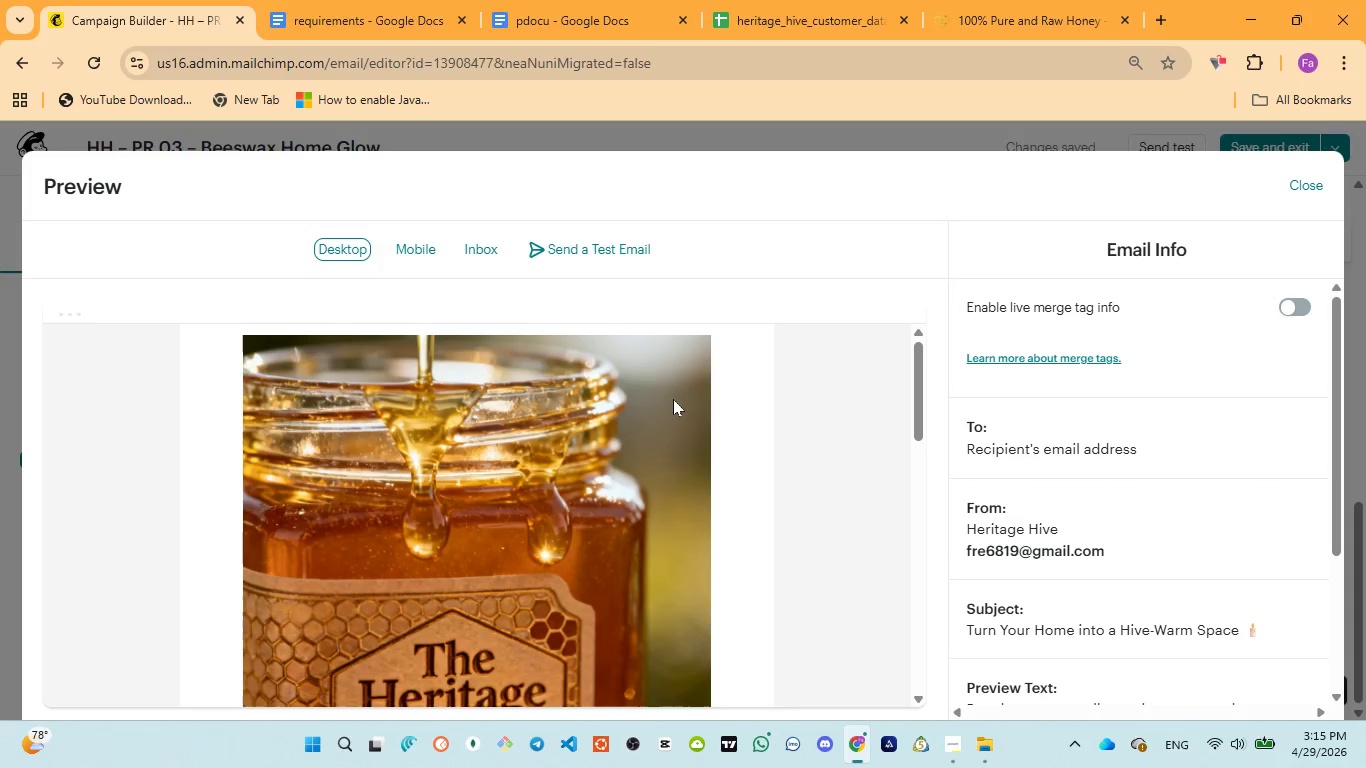 
scroll: coordinate [677, 405], scroll_direction: down, amount: 3.0
 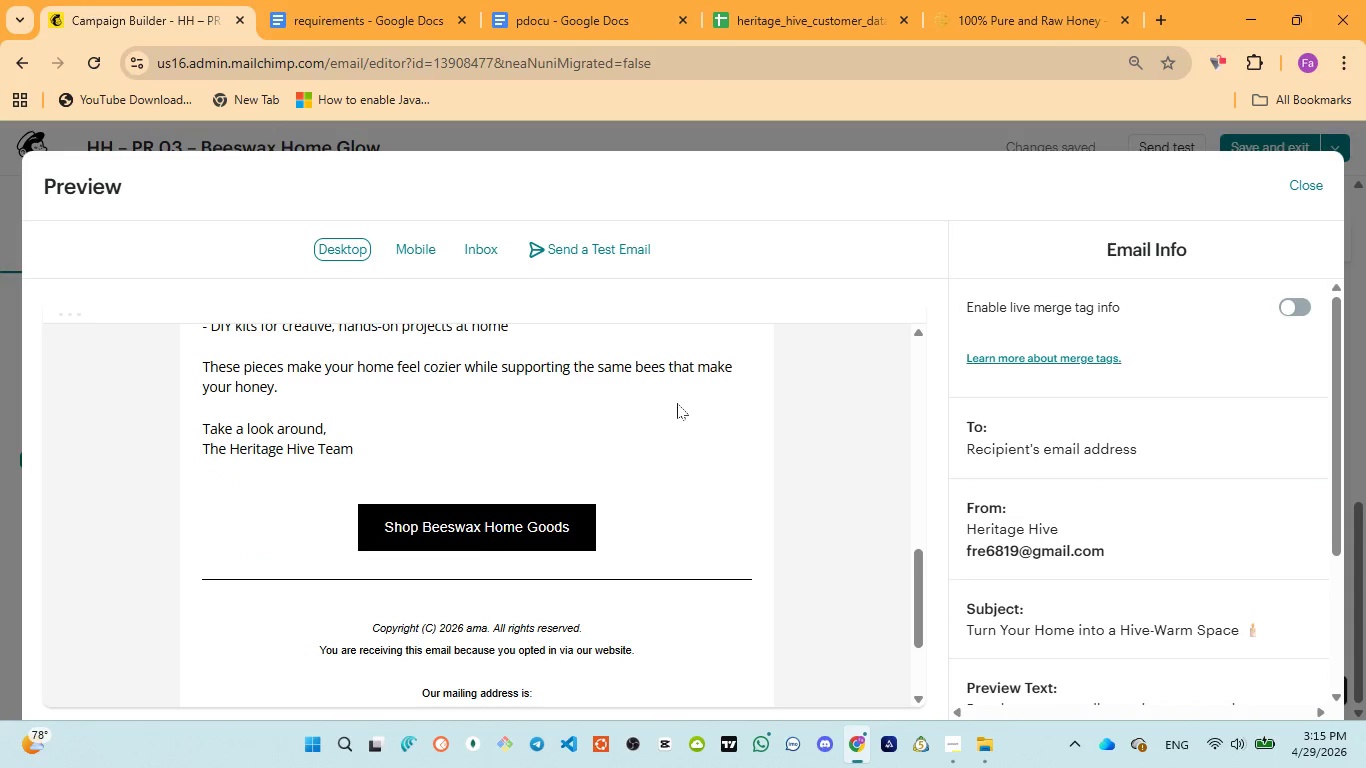 
wait(5.86)
 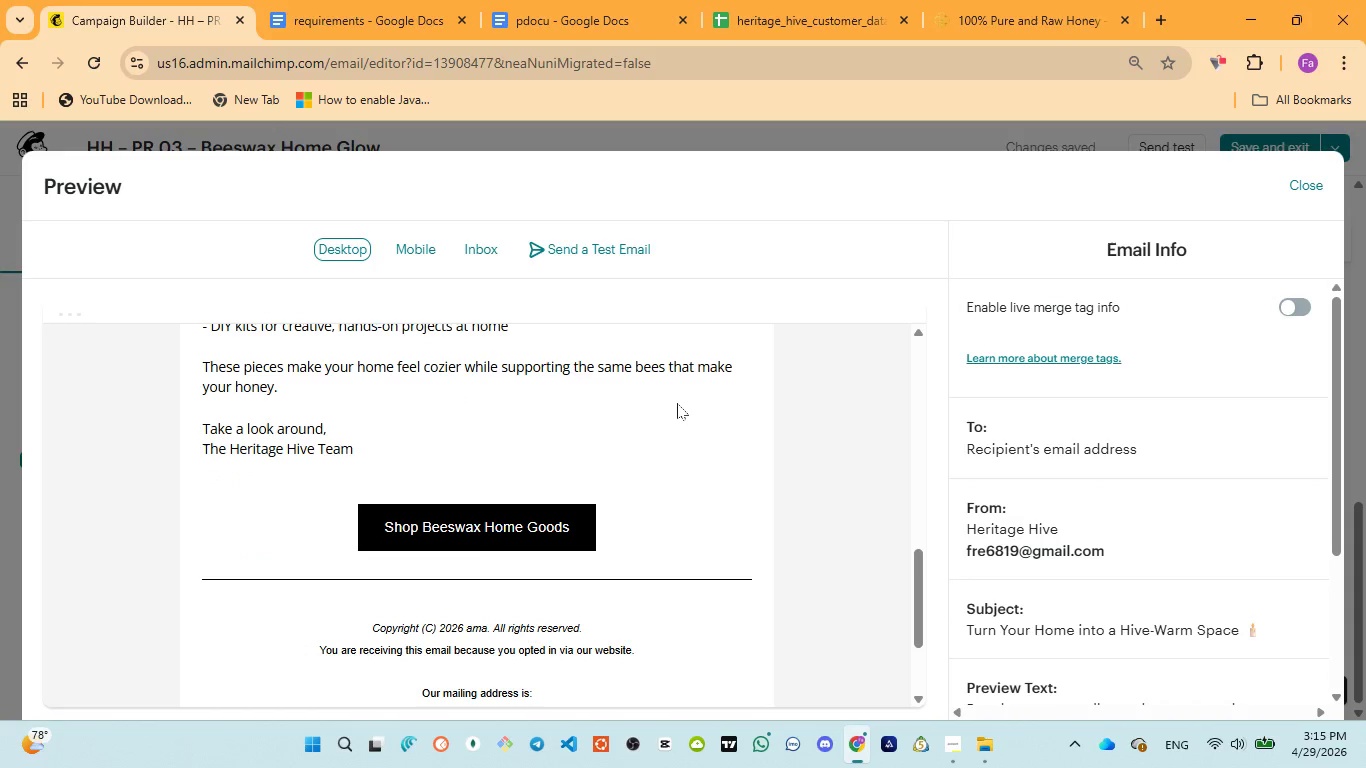 
scroll: coordinate [660, 422], scroll_direction: down, amount: 7.0
 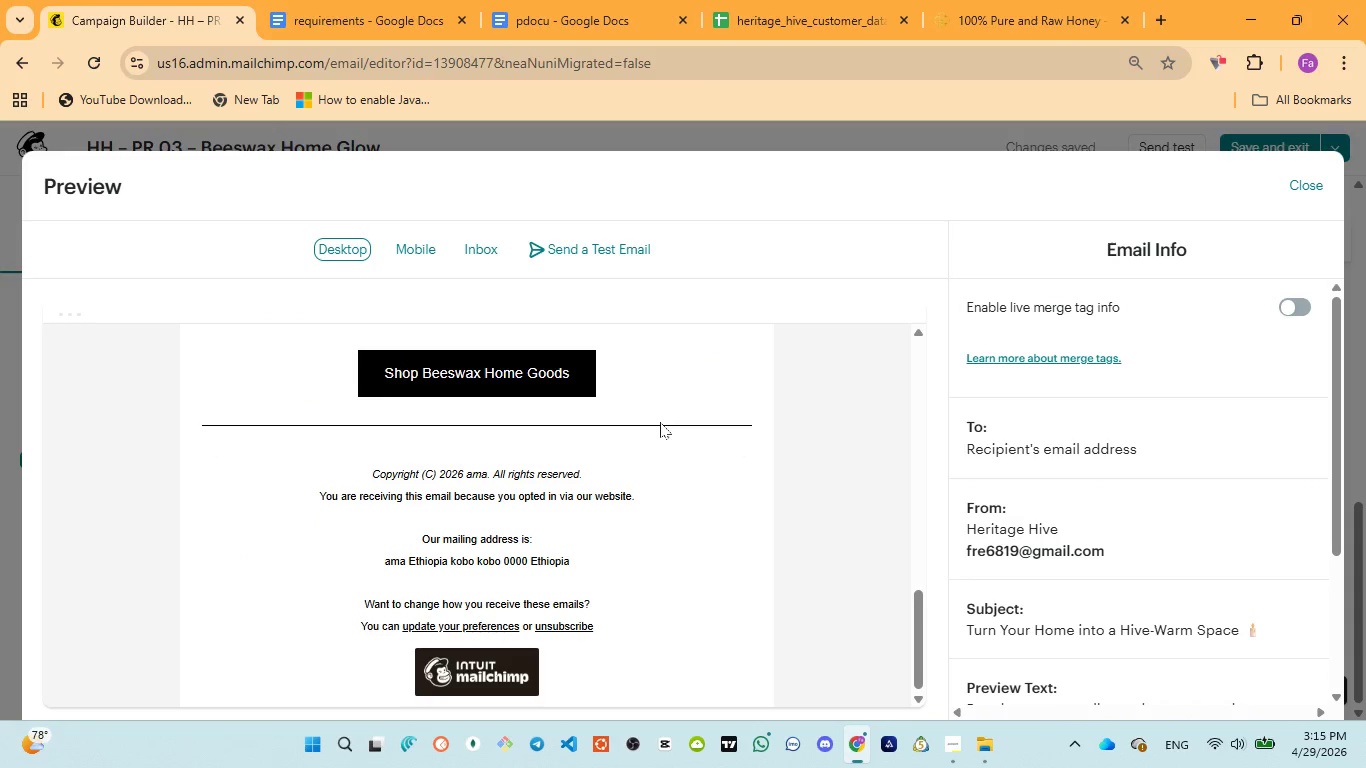 
scroll: coordinate [660, 422], scroll_direction: up, amount: 4.0
 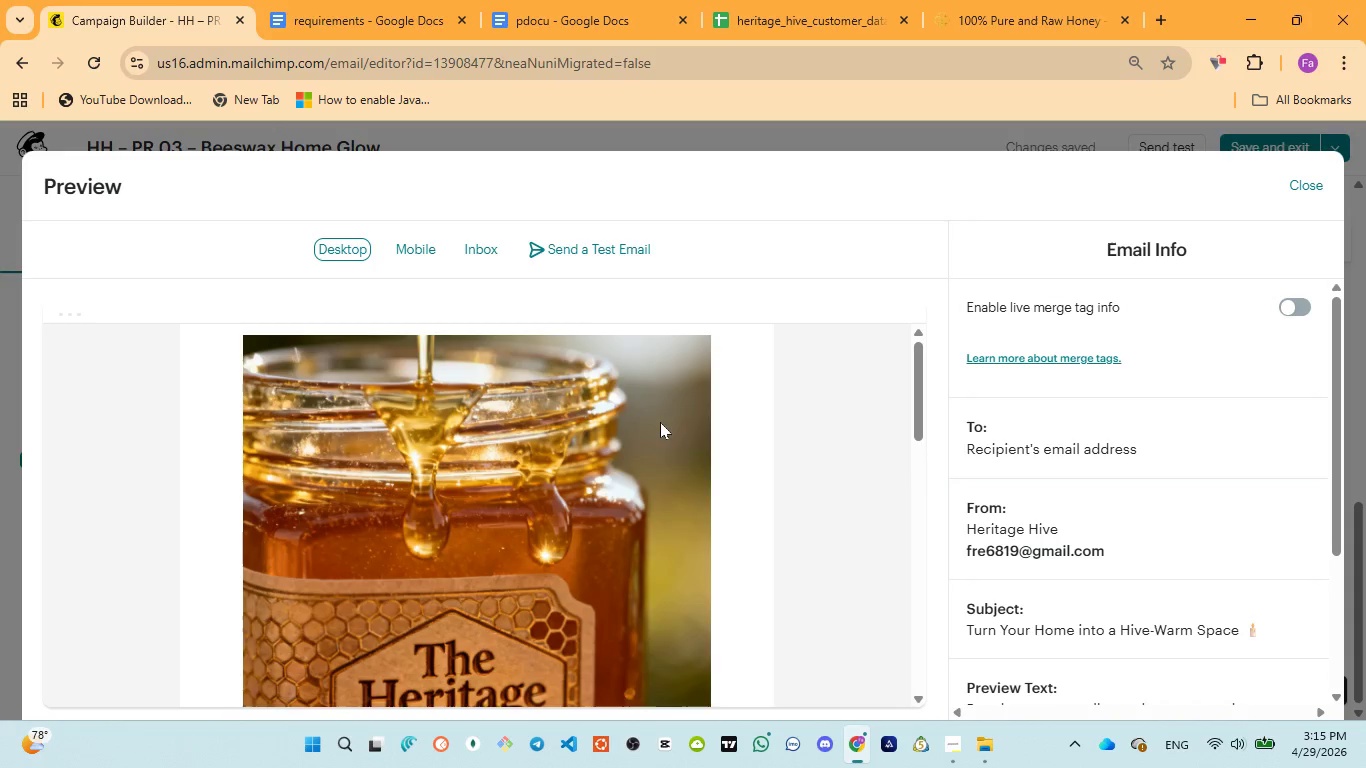 
scroll: coordinate [642, 407], scroll_direction: down, amount: 10.0
 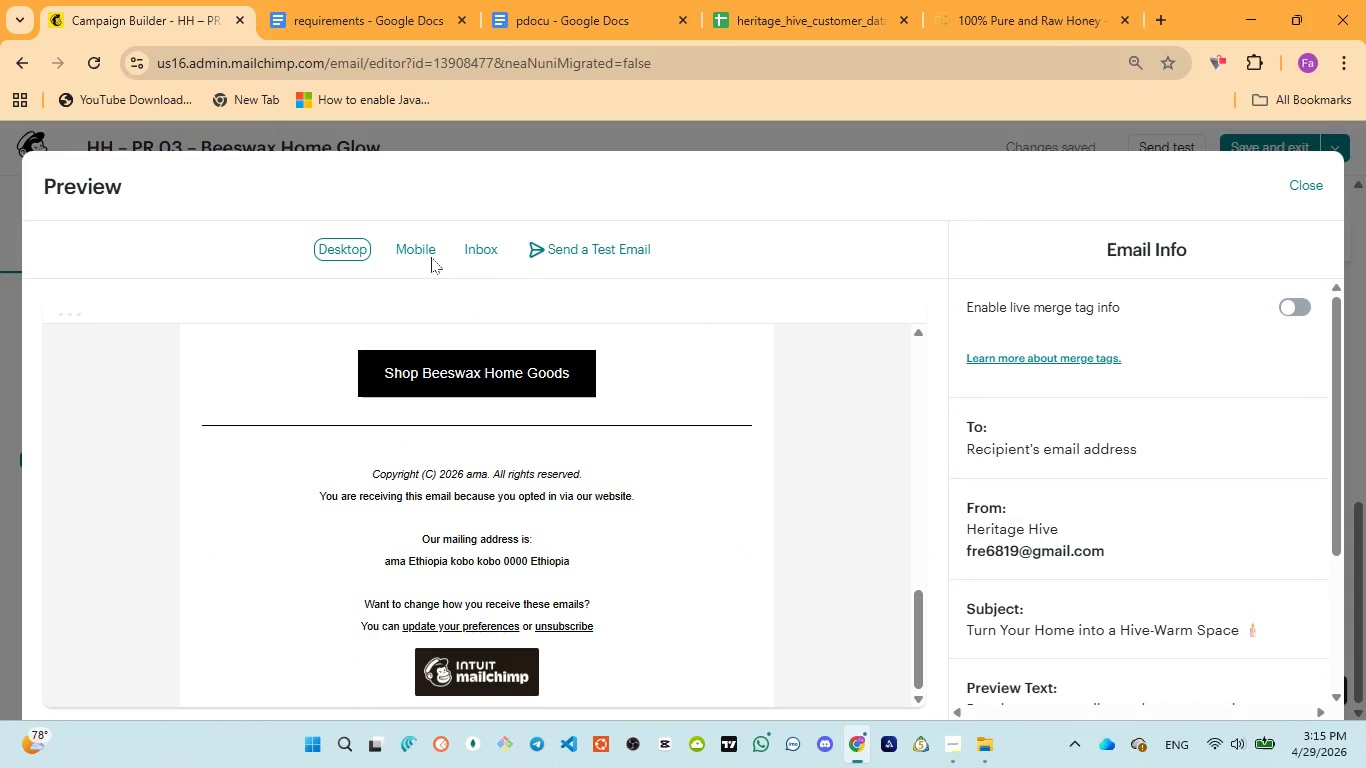 
left_click([420, 247])
 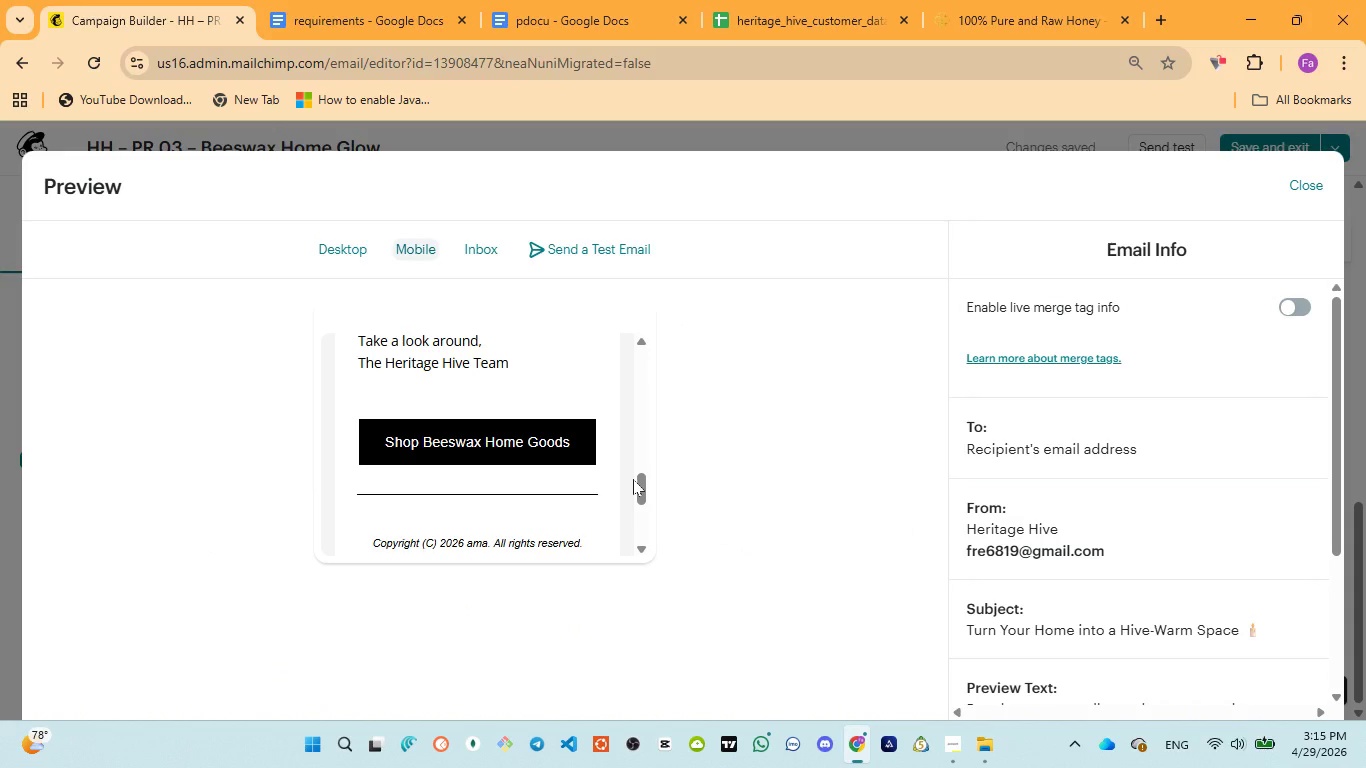 
left_click_drag(start_coordinate=[644, 477], to_coordinate=[639, 313])
 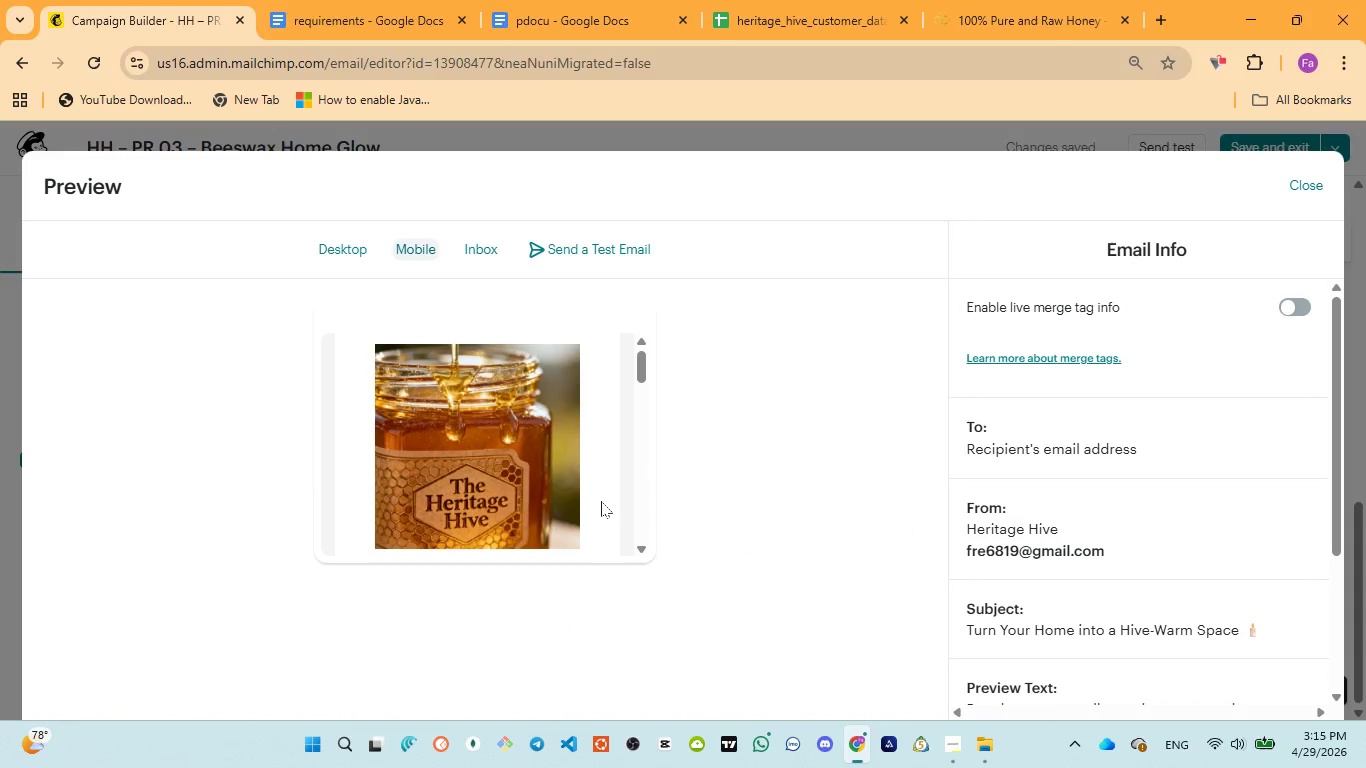 
scroll: coordinate [601, 501], scroll_direction: down, amount: 2.0
 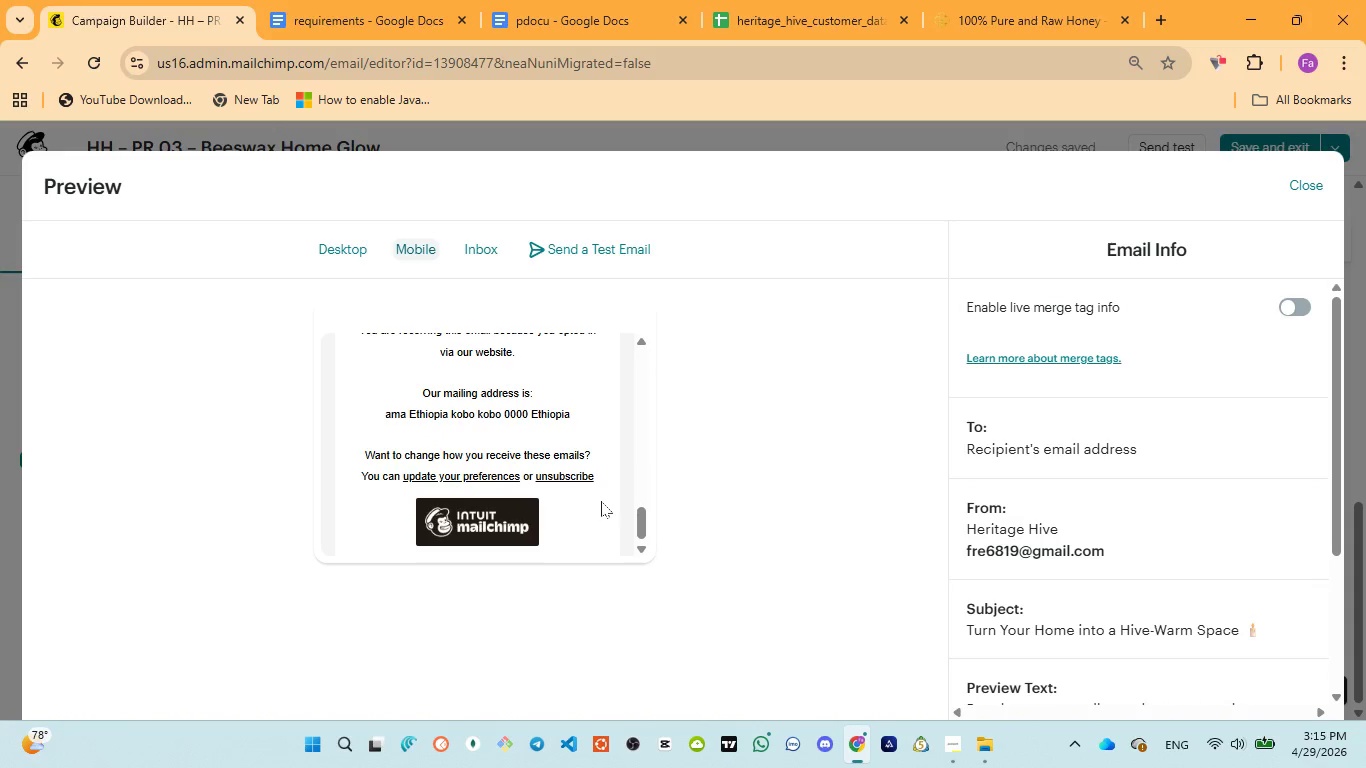 
left_click([337, 248])
 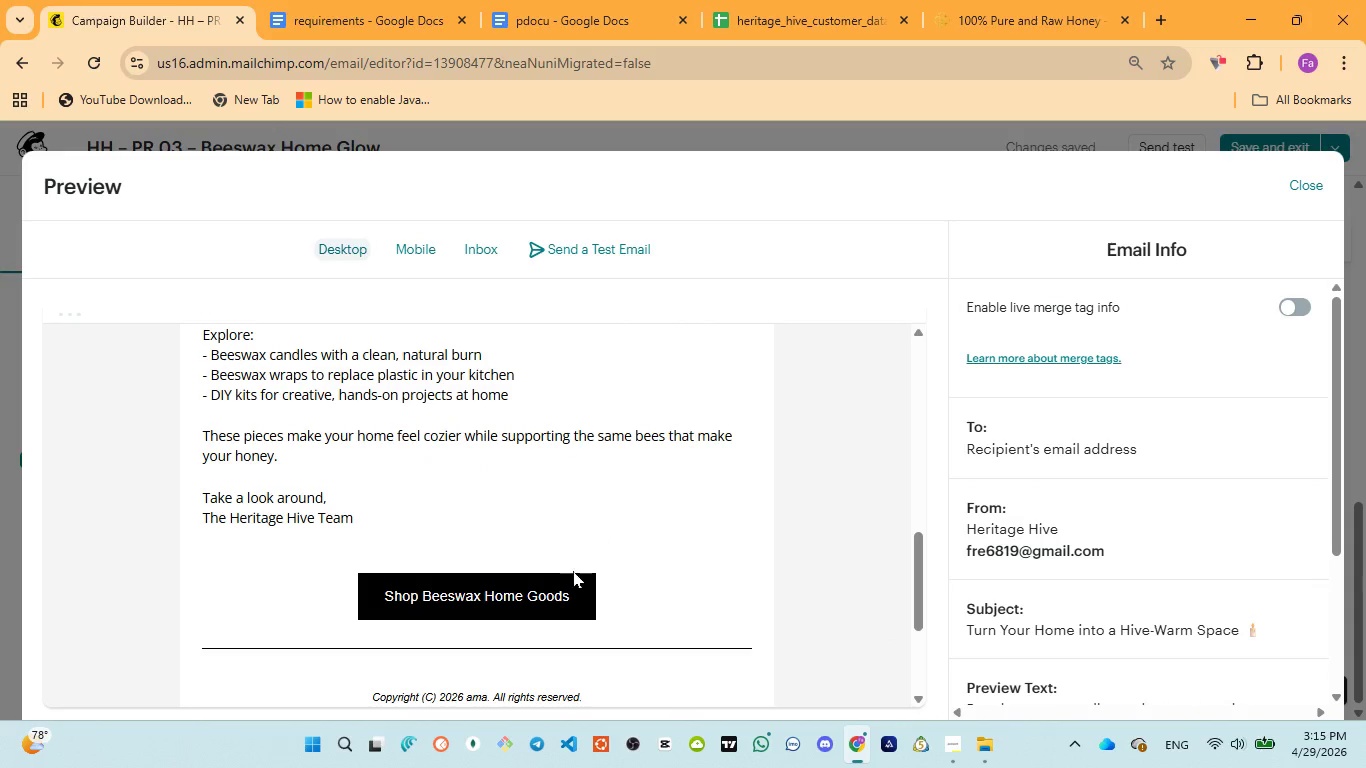 
left_click([547, 594])
 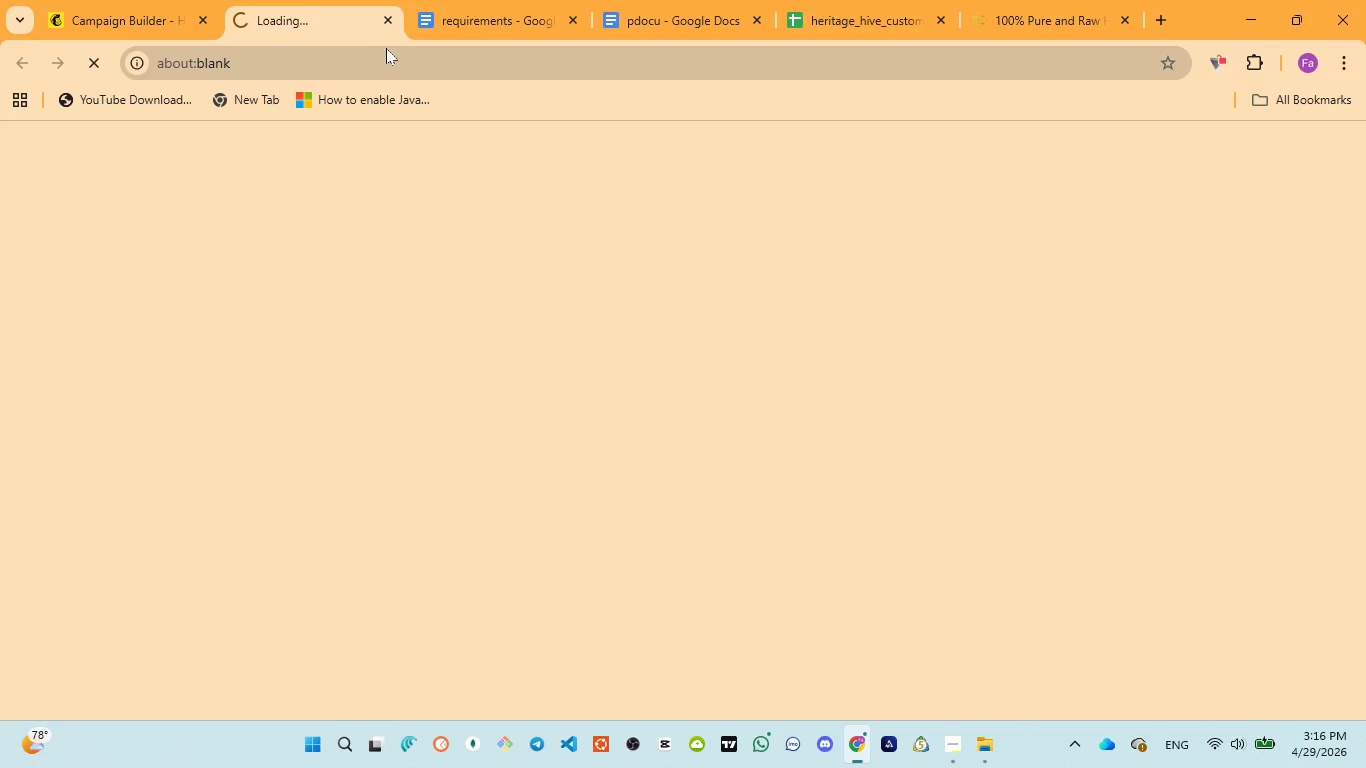 
wait(19.12)
 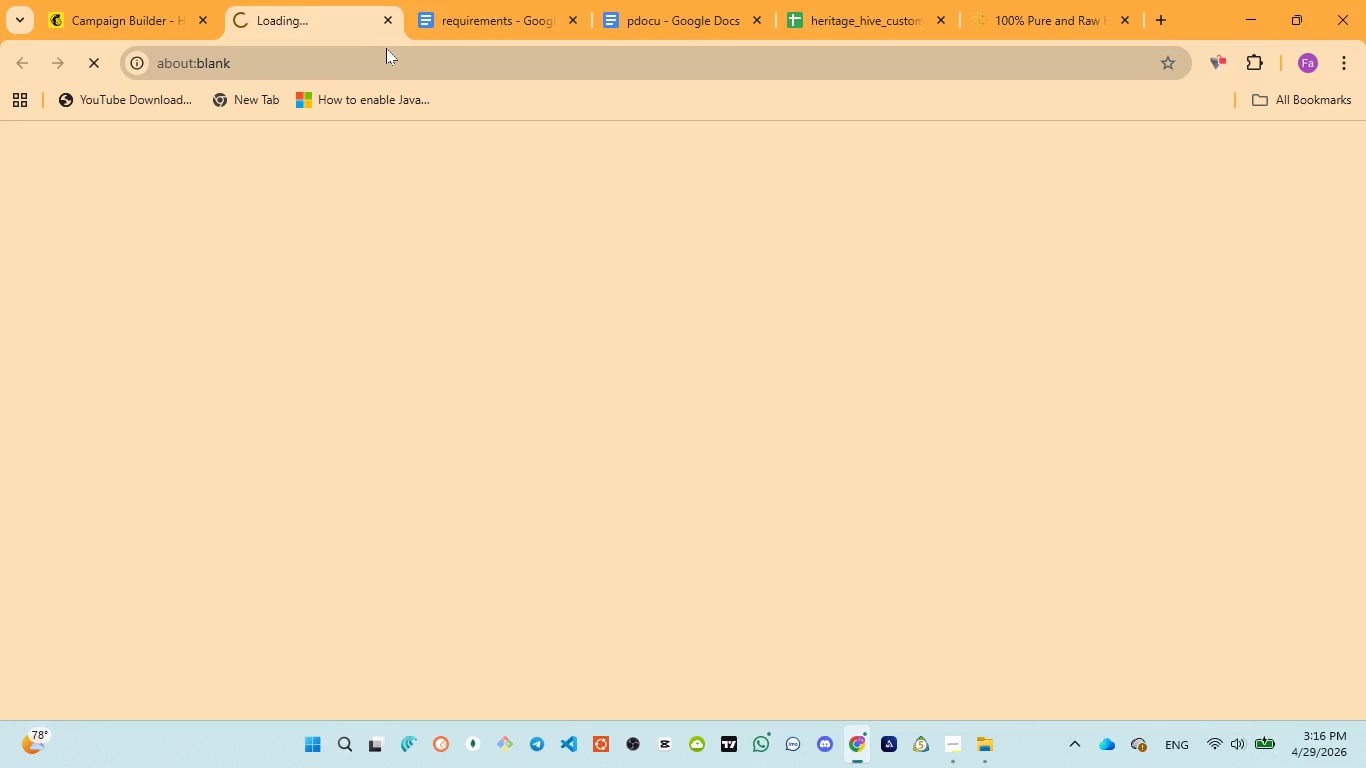 
left_click([961, 661])